 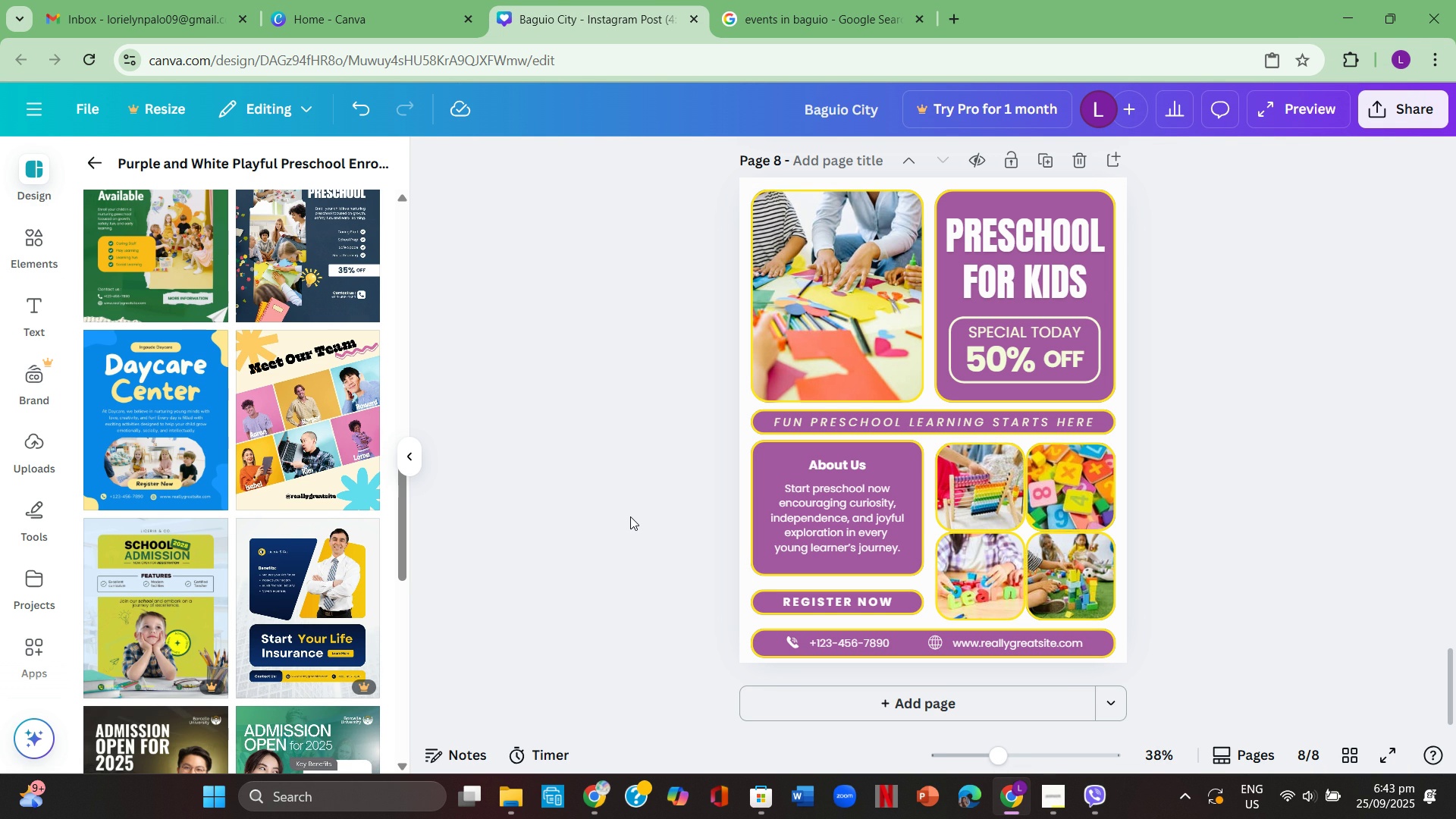 
scroll: coordinate [294, 318], scroll_direction: down, amount: 5.0
 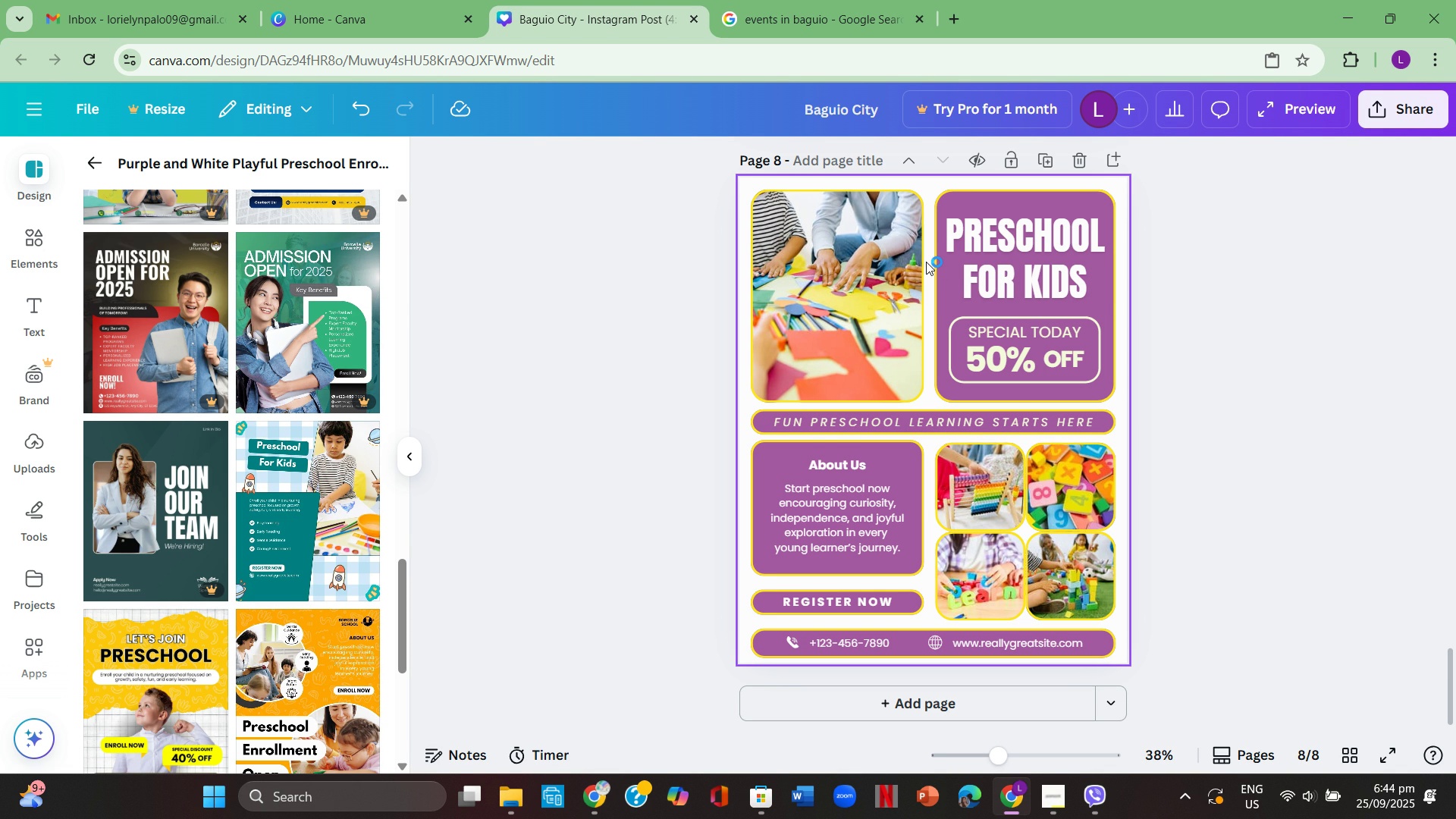 
wait(15.75)
 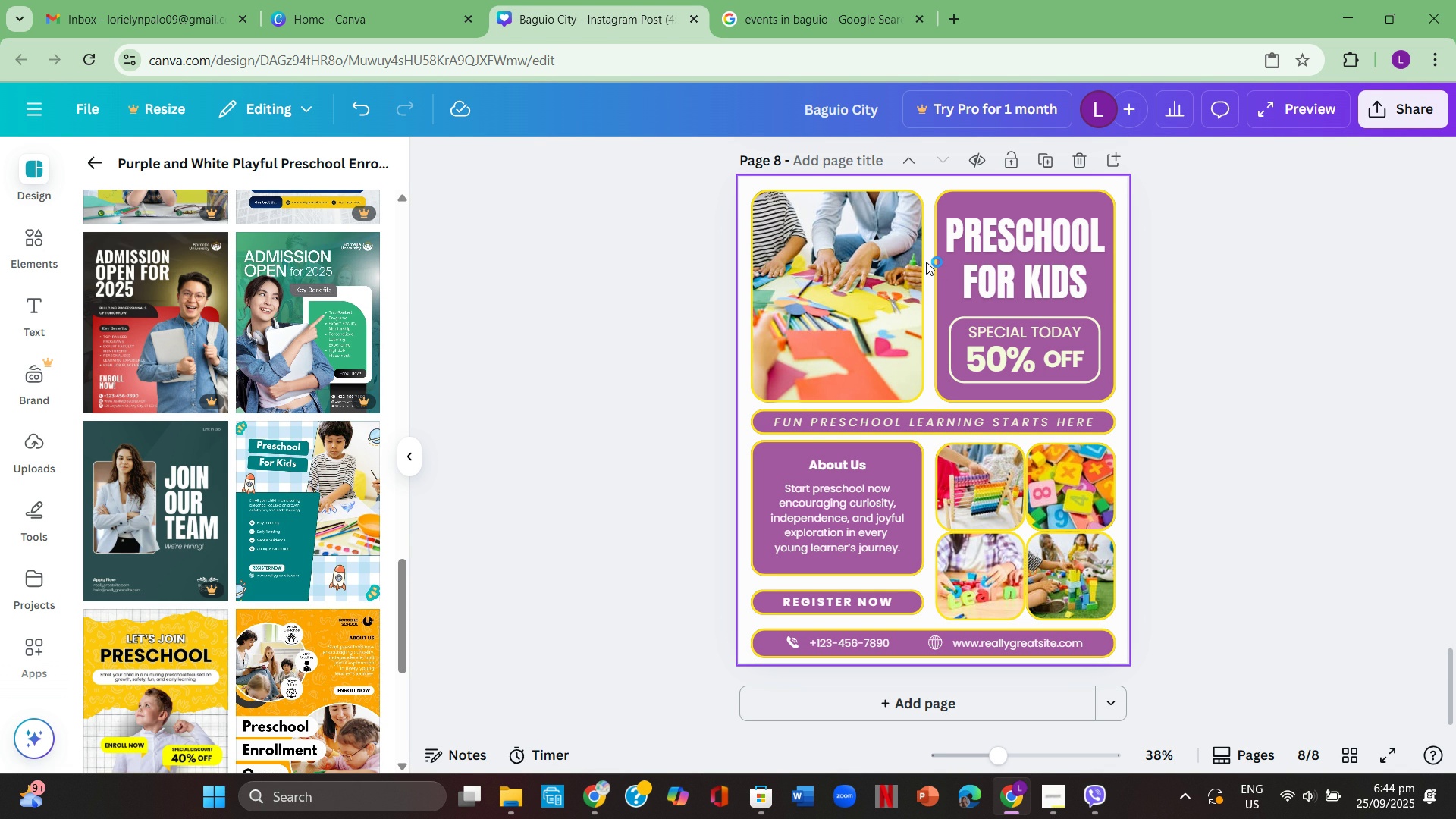 
left_click([786, 0])
 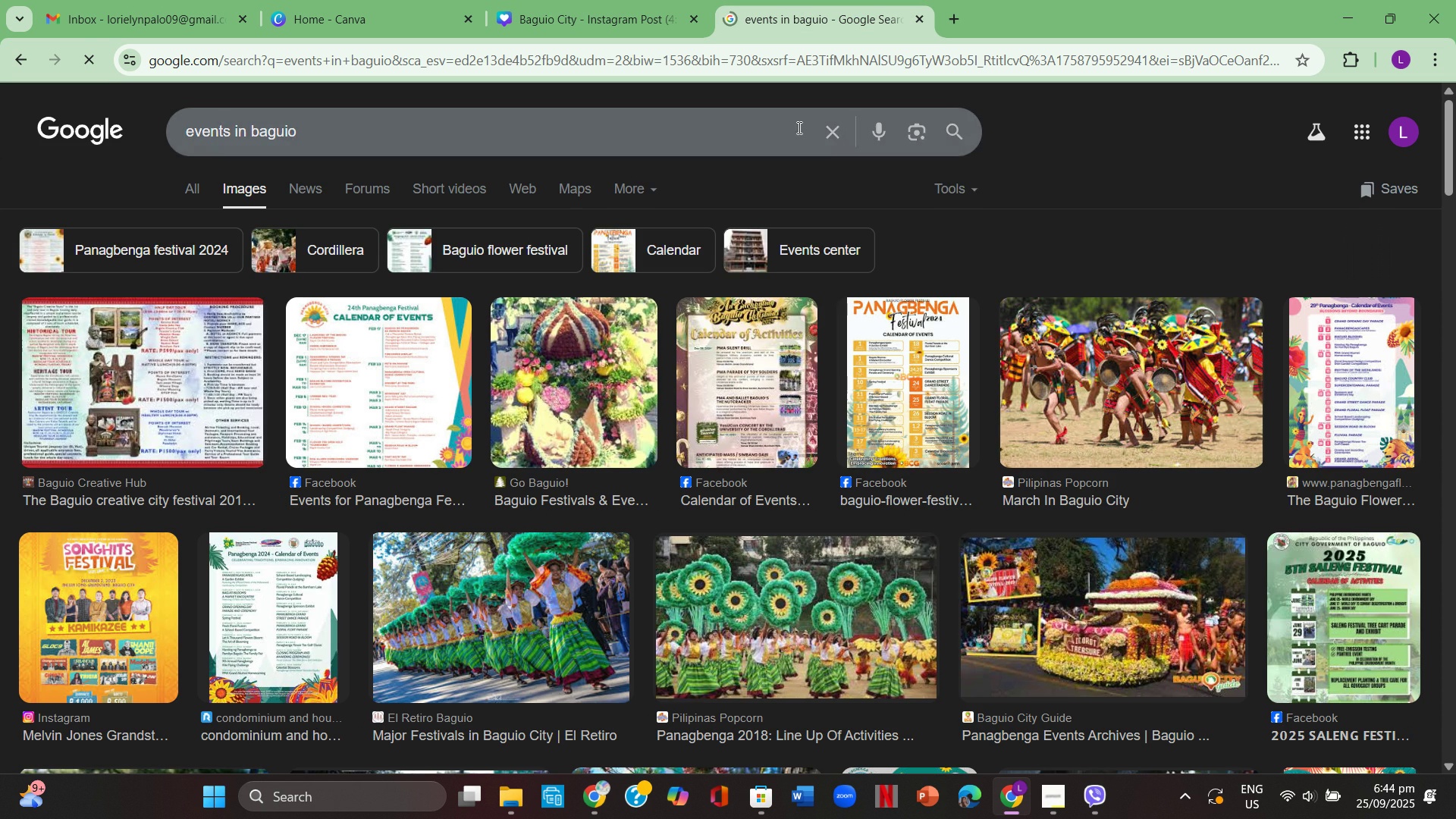 
left_click([836, 137])
 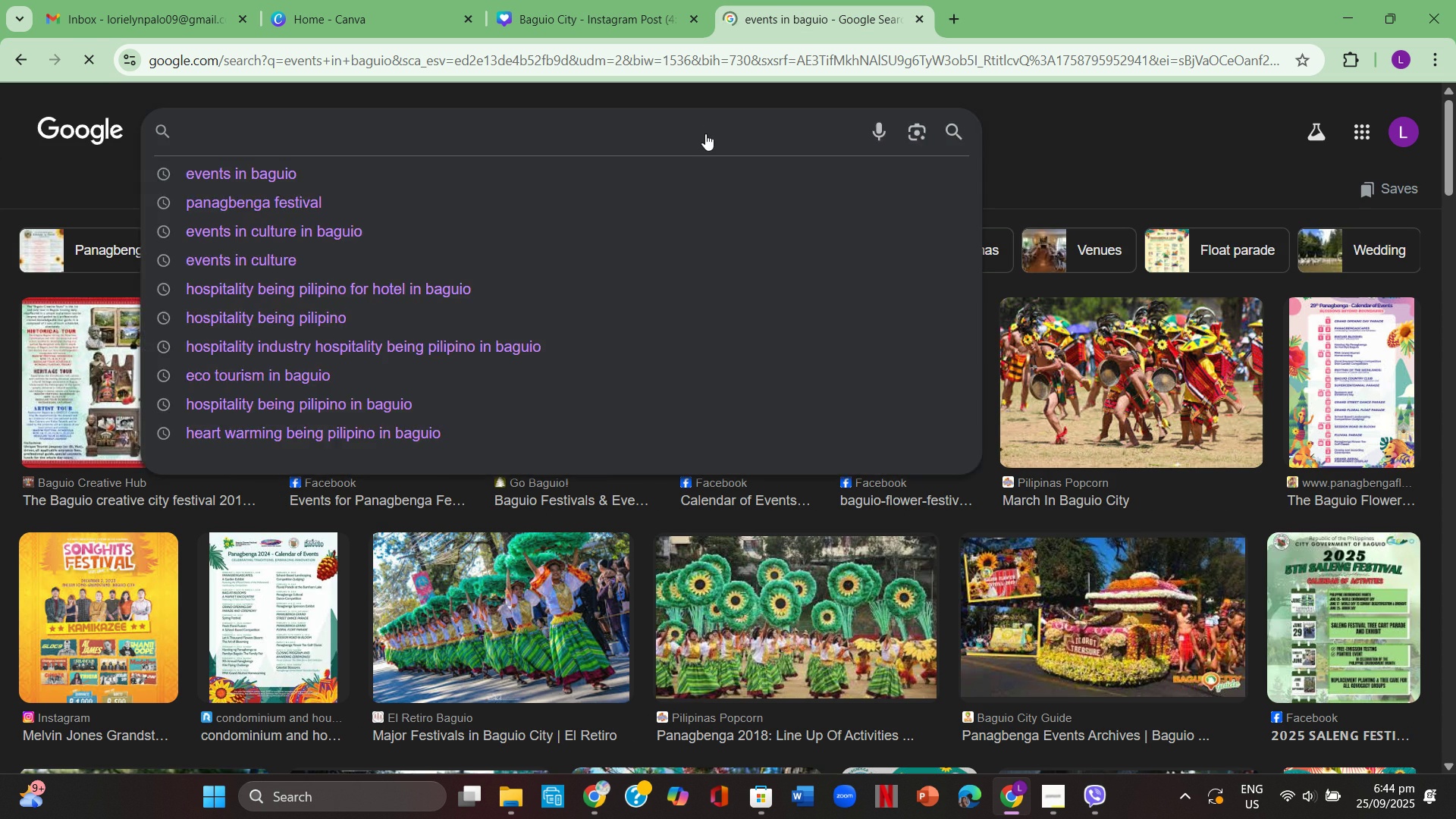 
left_click([706, 132])
 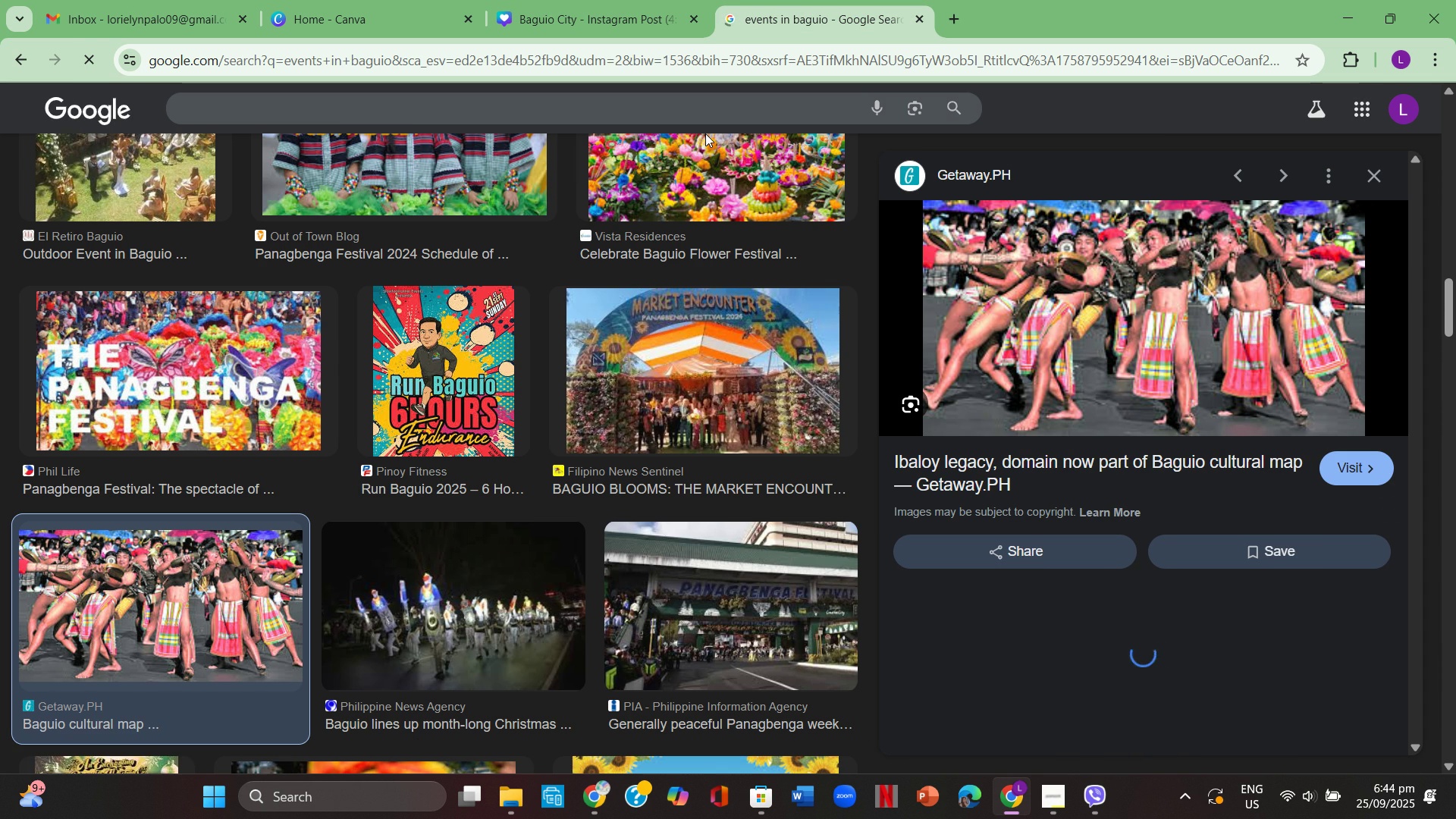 
type(learin )